 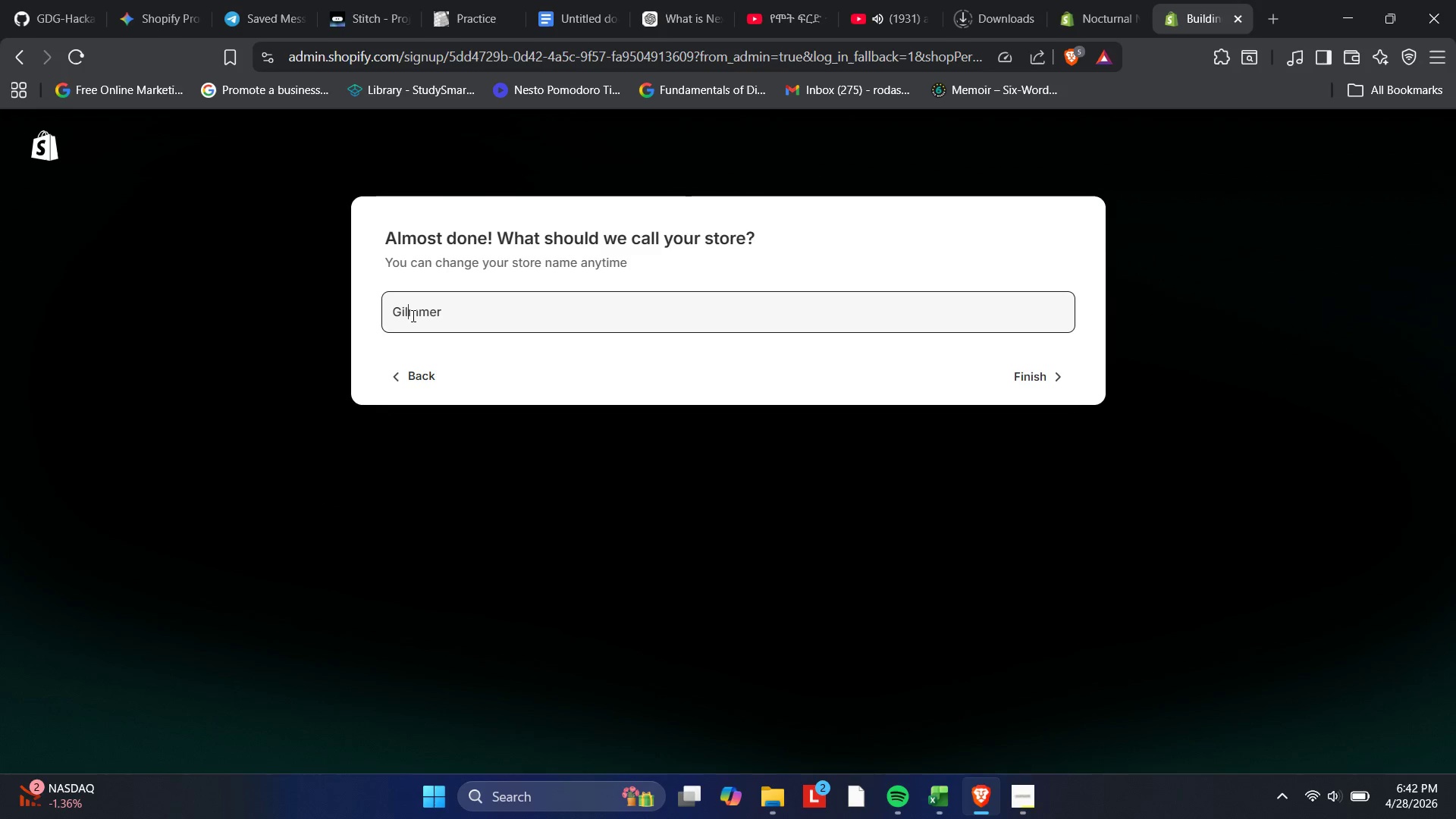 
key(Backspace)
key(Backspace)
type(li)
 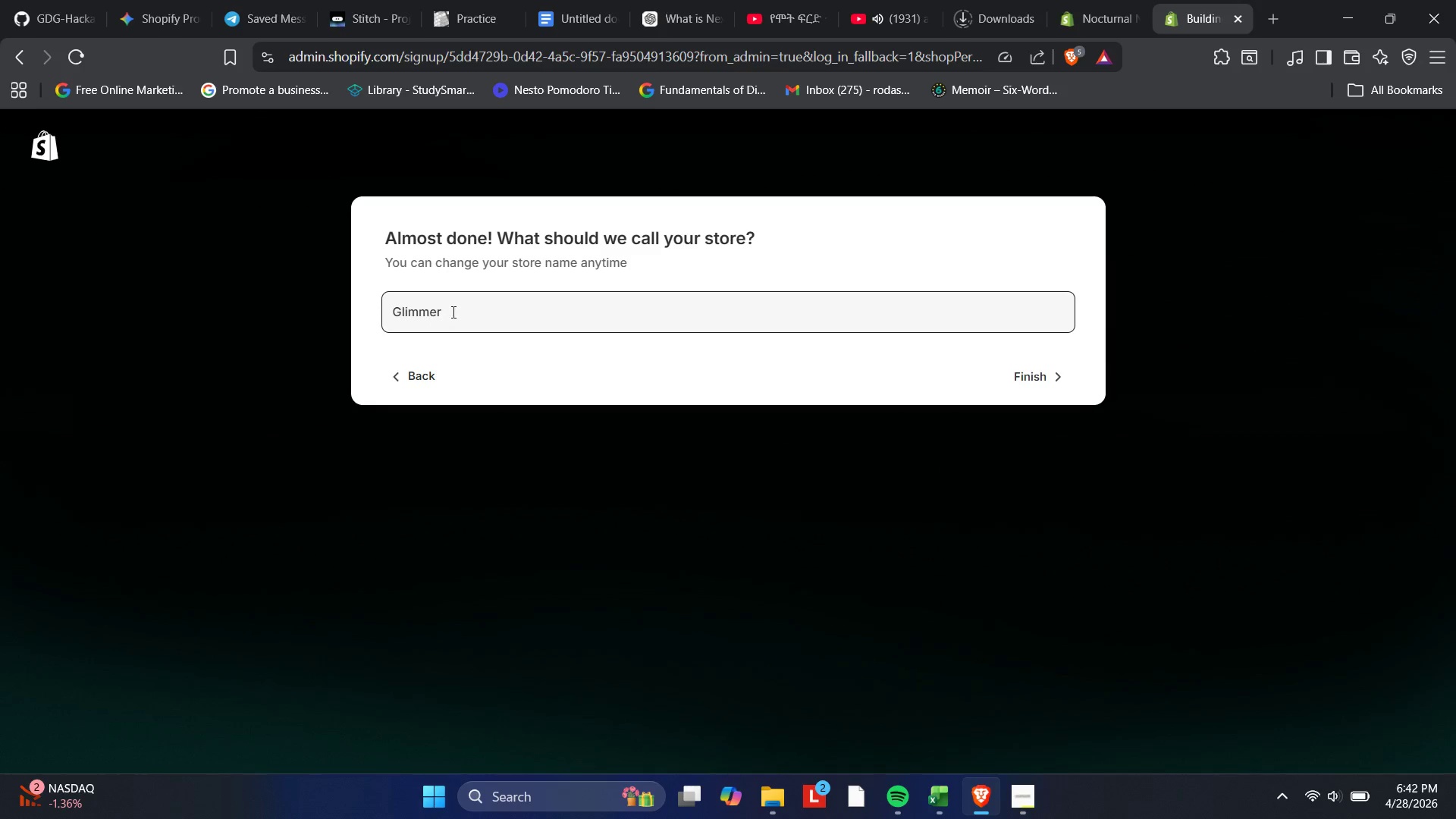 
left_click([460, 310])
 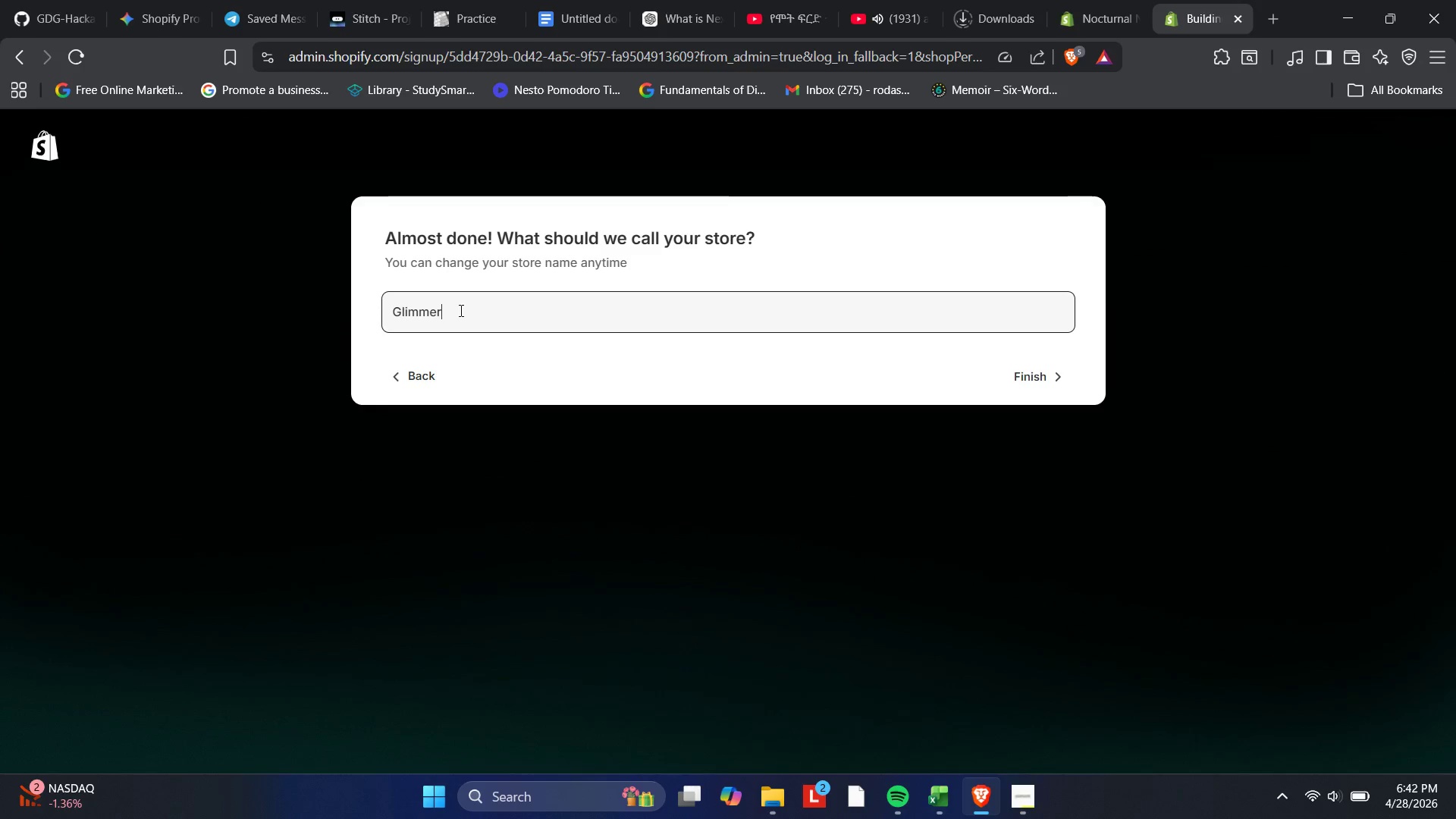 
type( Ortho Labs)
 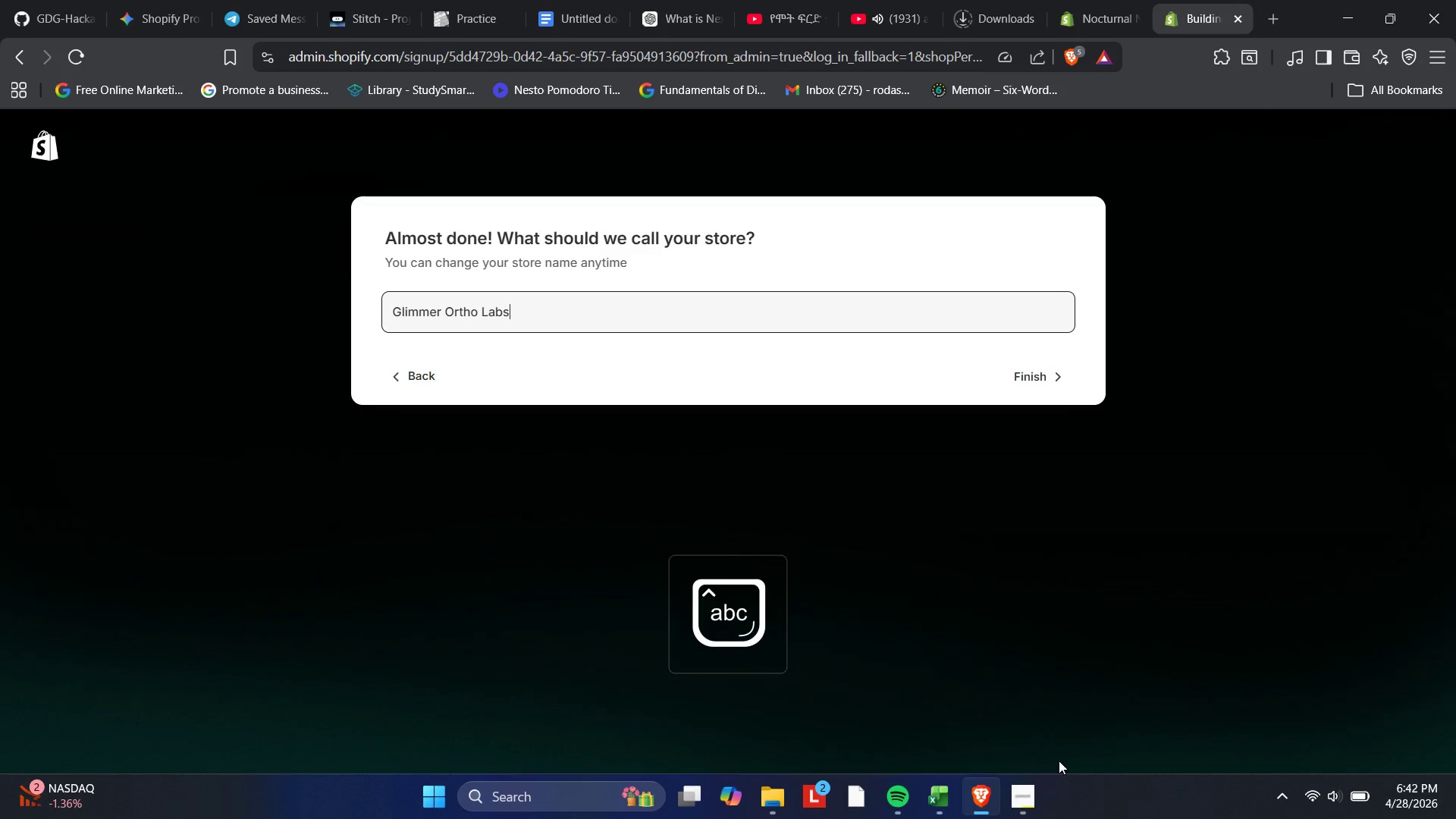 
left_click([1020, 791])